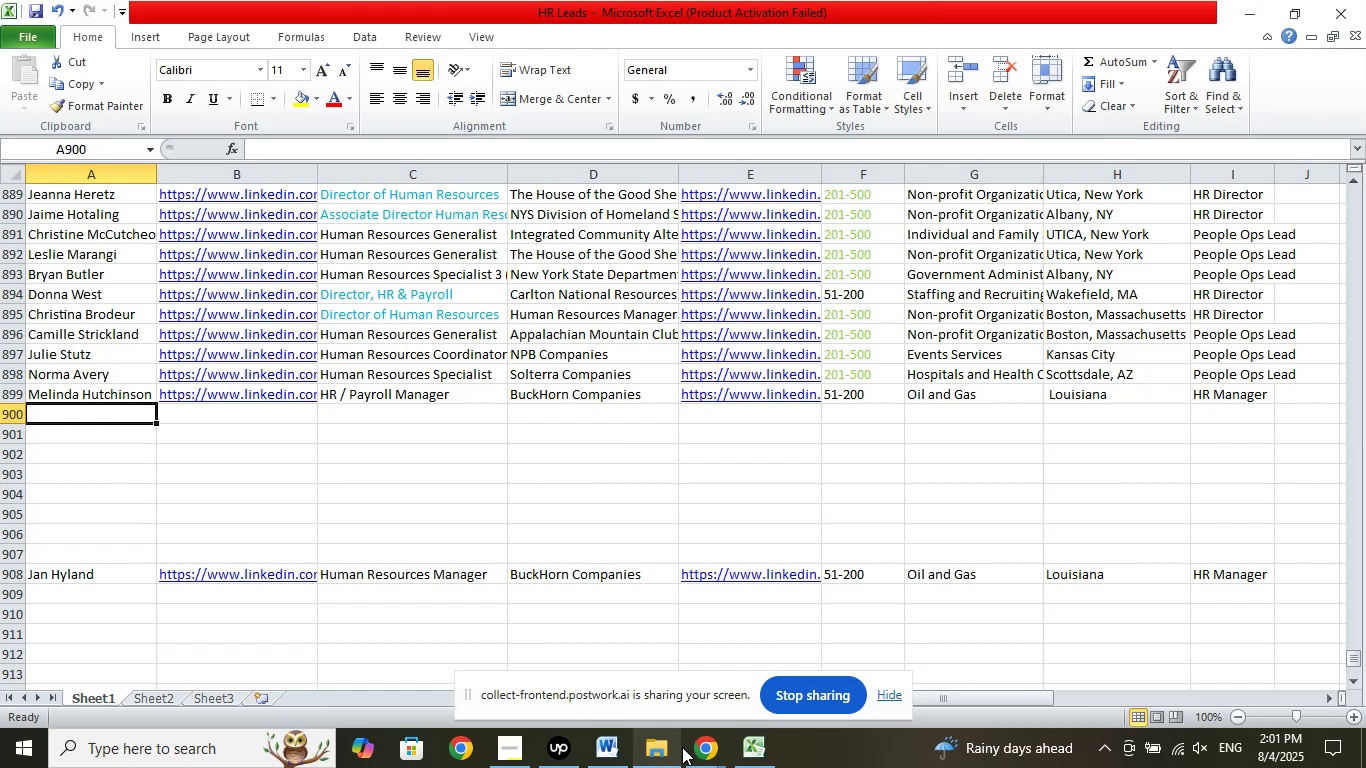 
left_click([651, 745])
 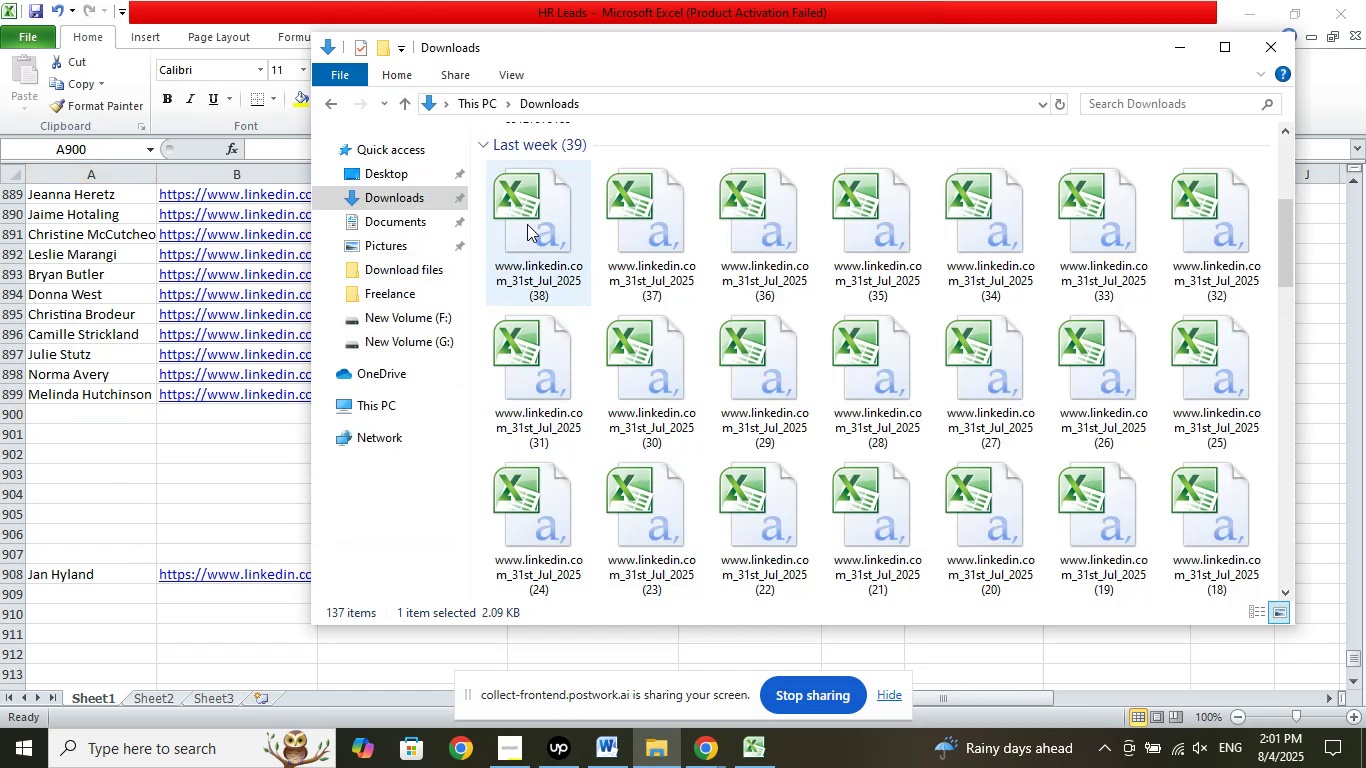 
left_click([528, 217])
 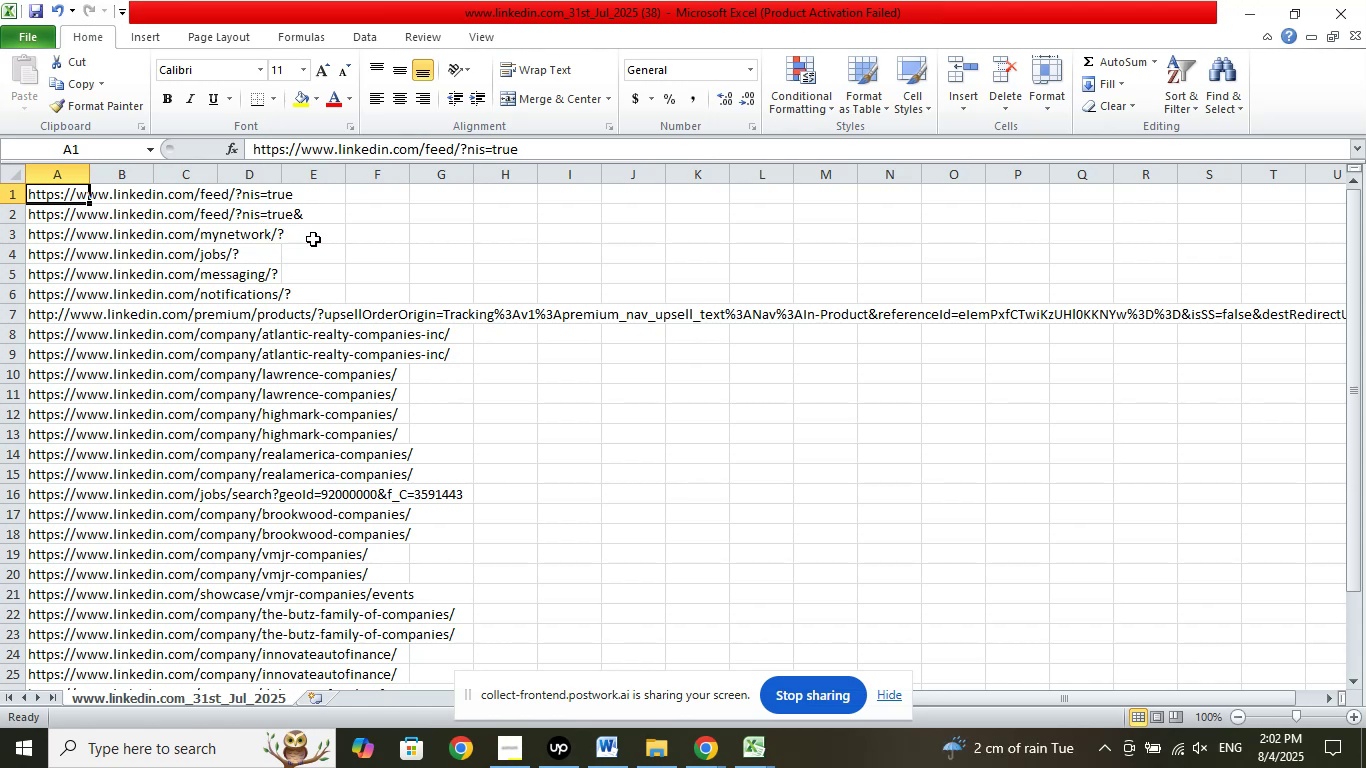 
wait(14.82)
 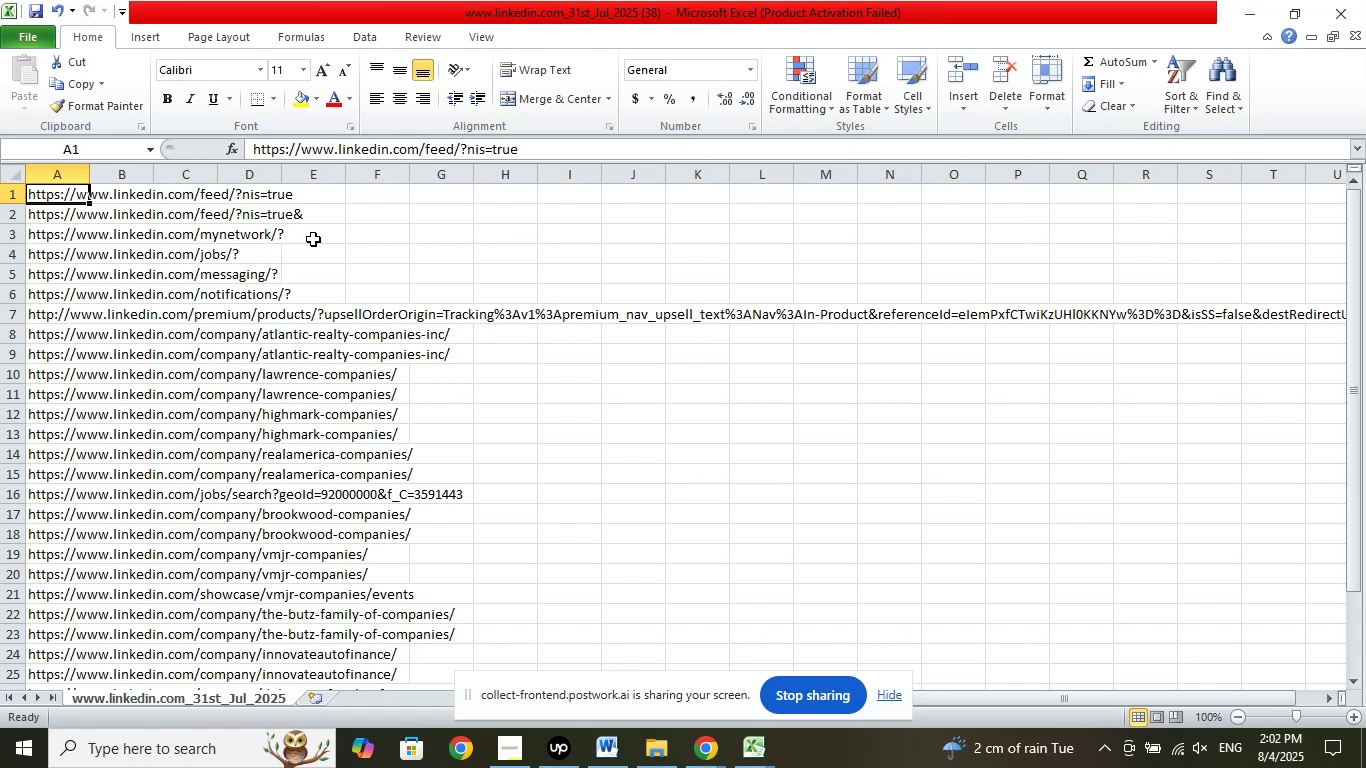 
left_click([50, 308])
 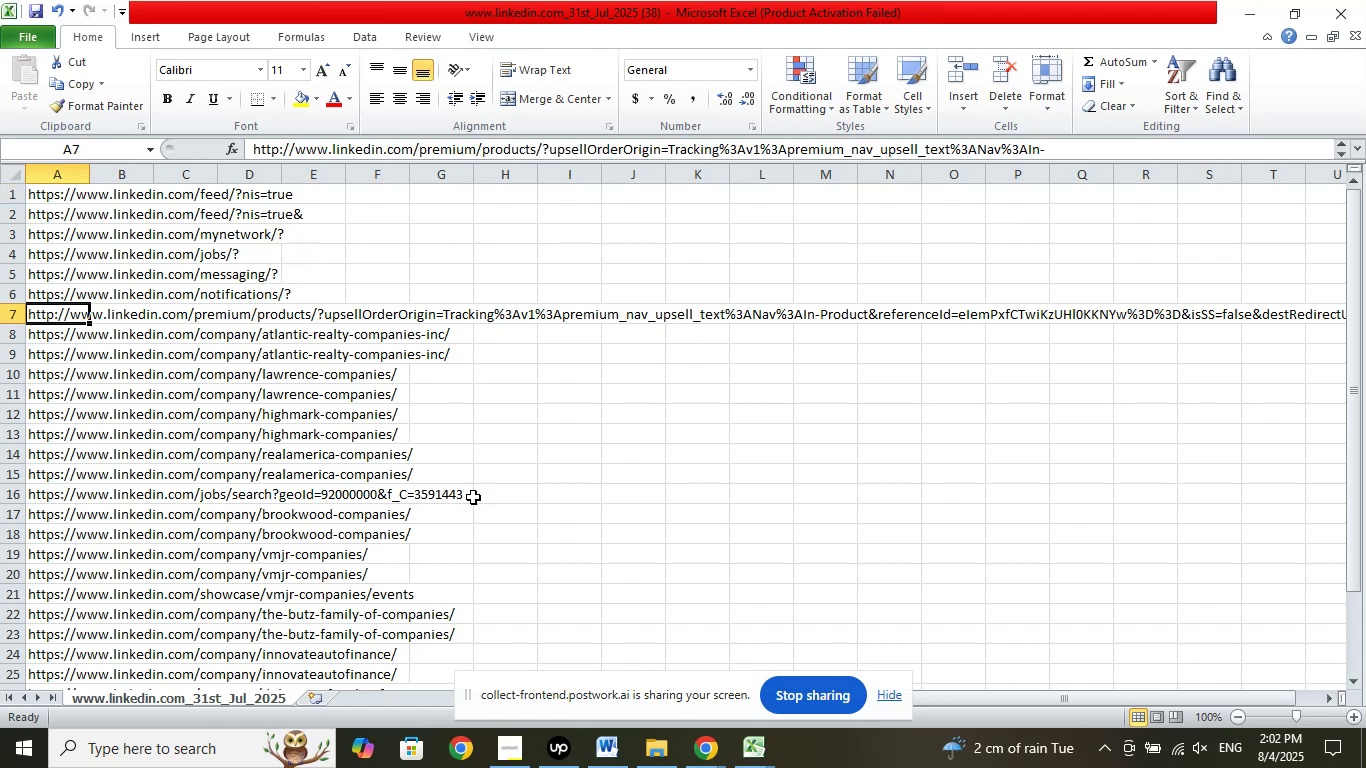 
scroll: coordinate [537, 479], scroll_direction: down, amount: 1.0
 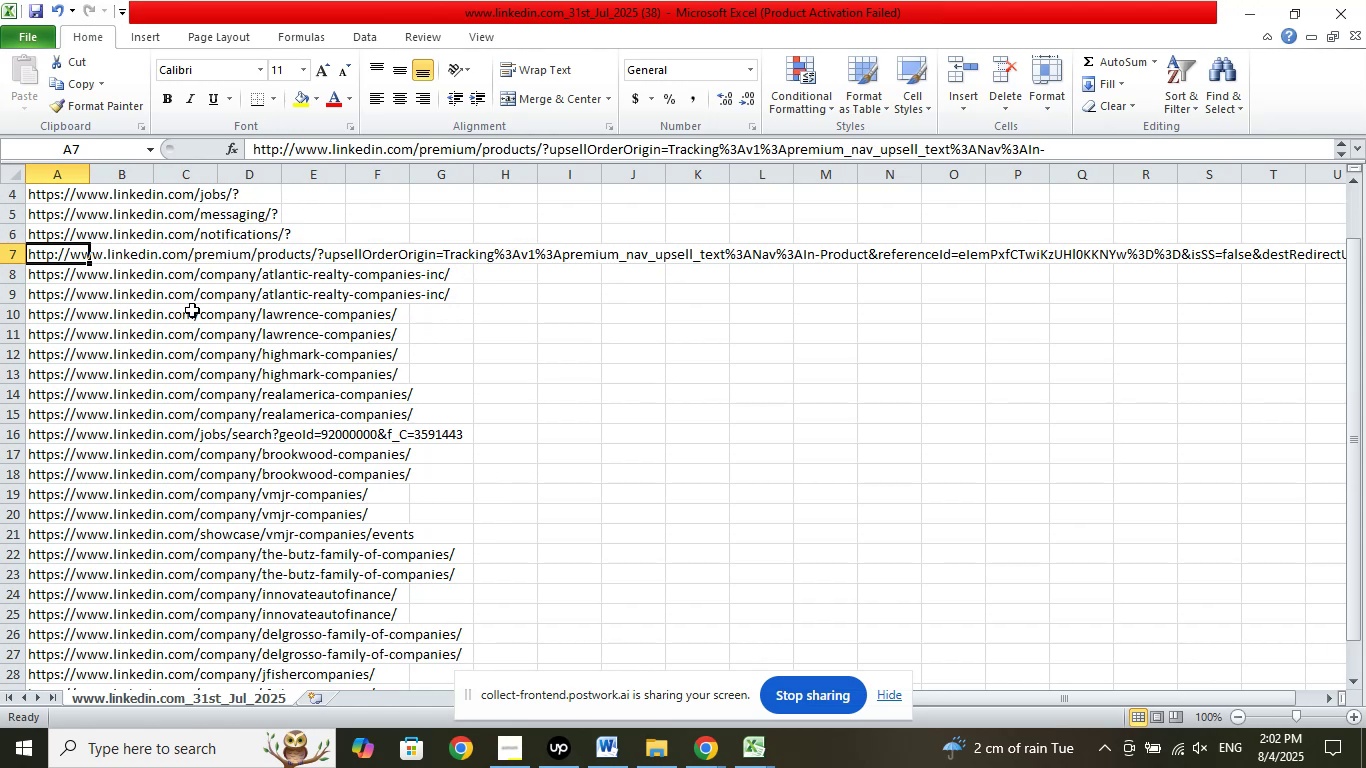 
left_click([63, 276])
 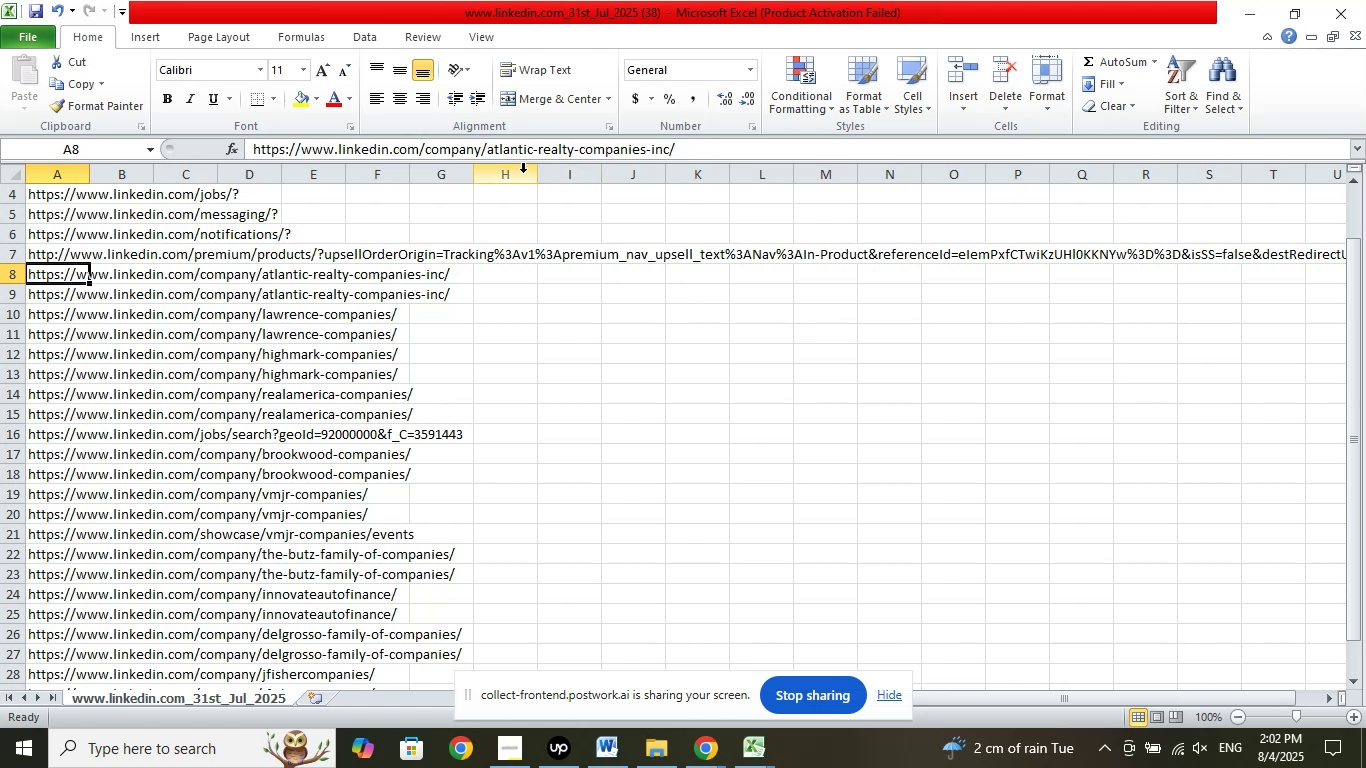 
wait(7.66)
 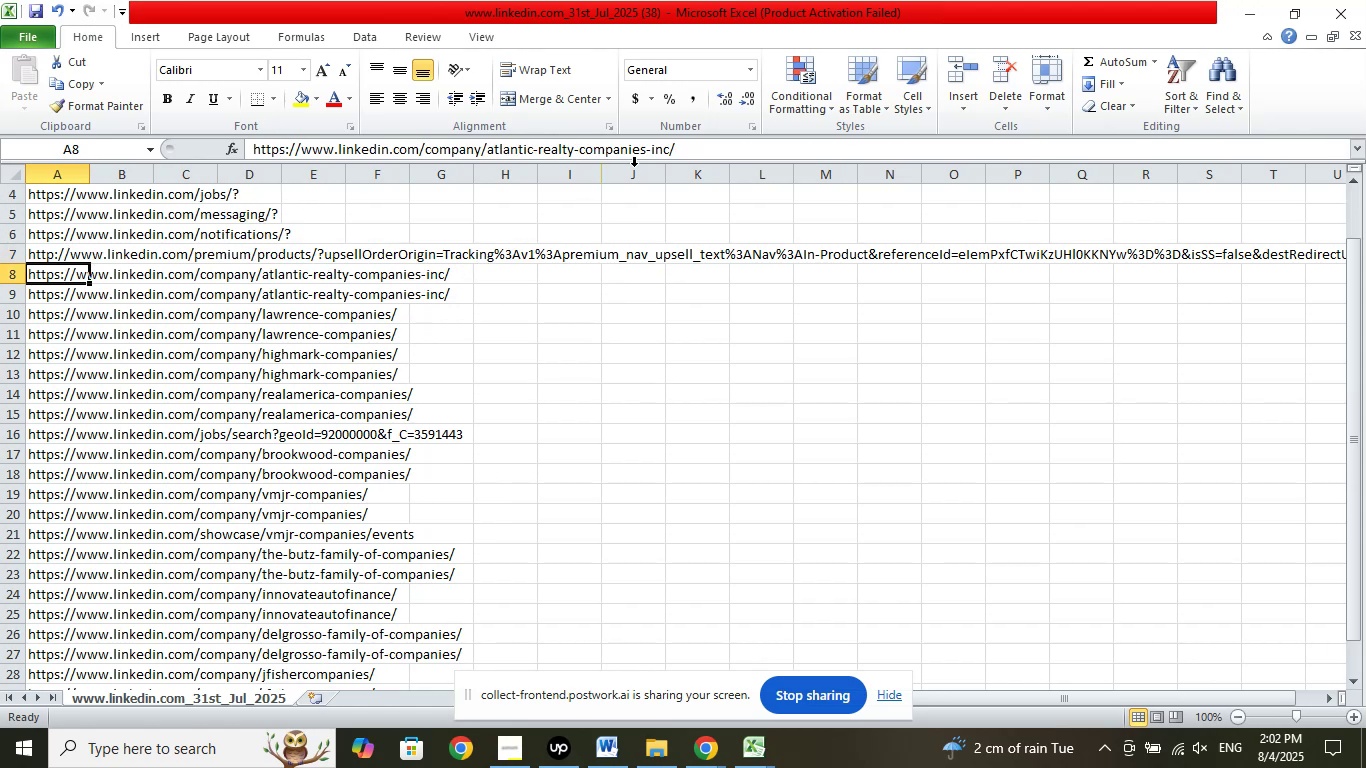 
left_click_drag(start_coordinate=[690, 143], to_coordinate=[489, 151])
 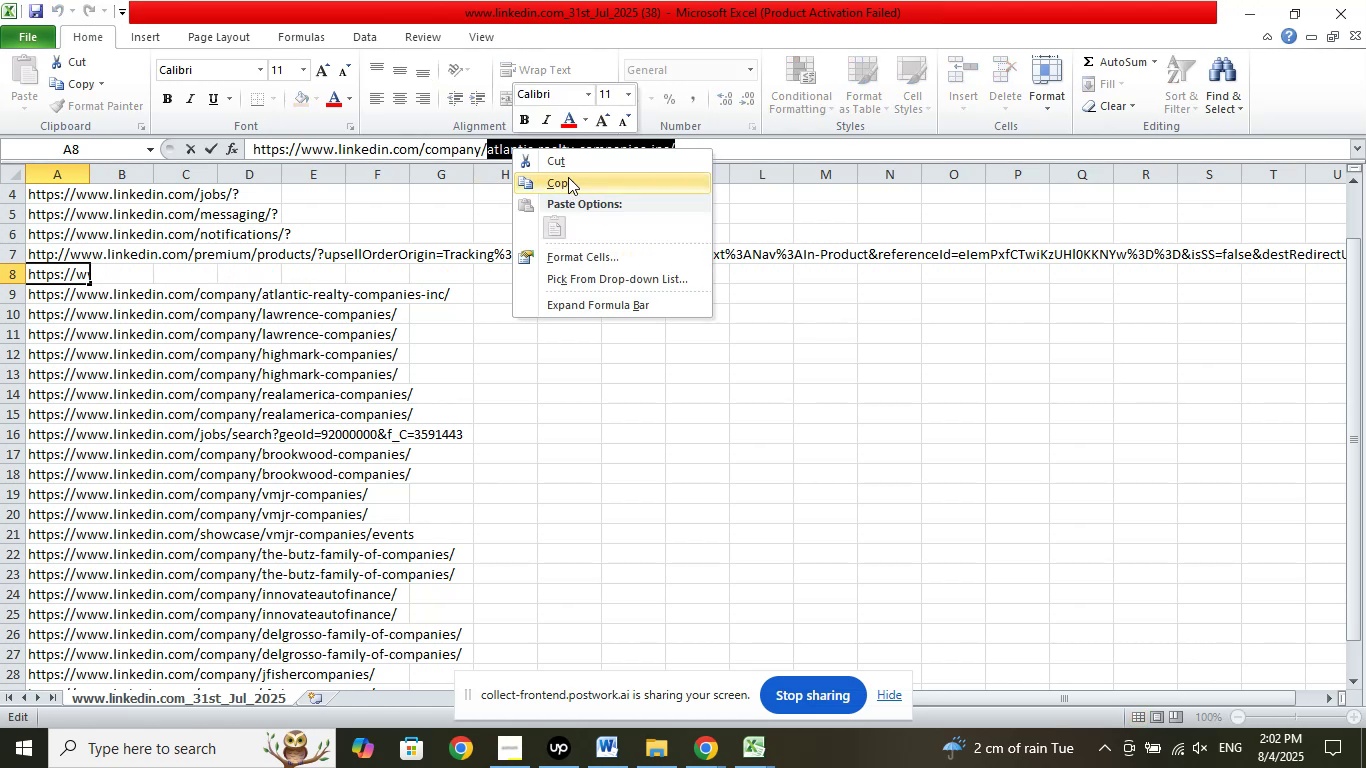 
left_click([568, 177])
 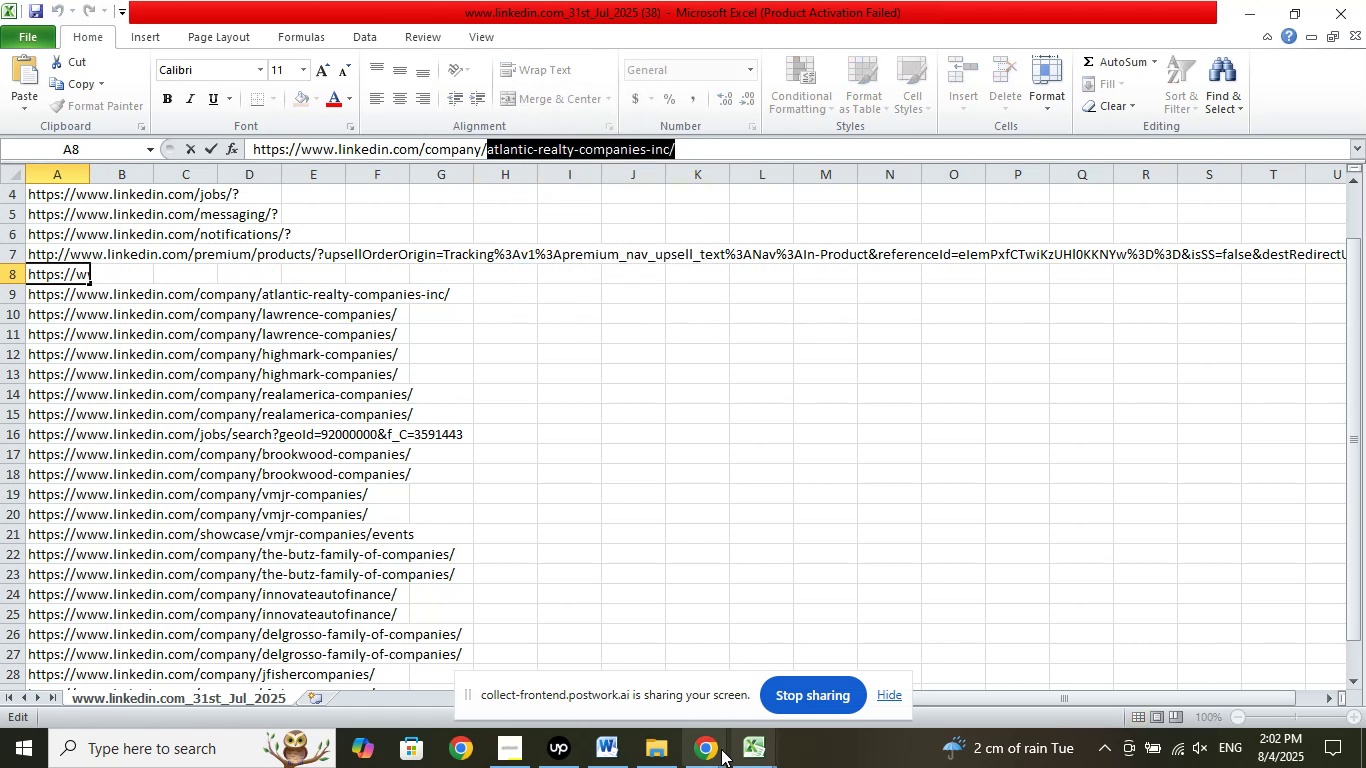 
left_click([707, 751])
 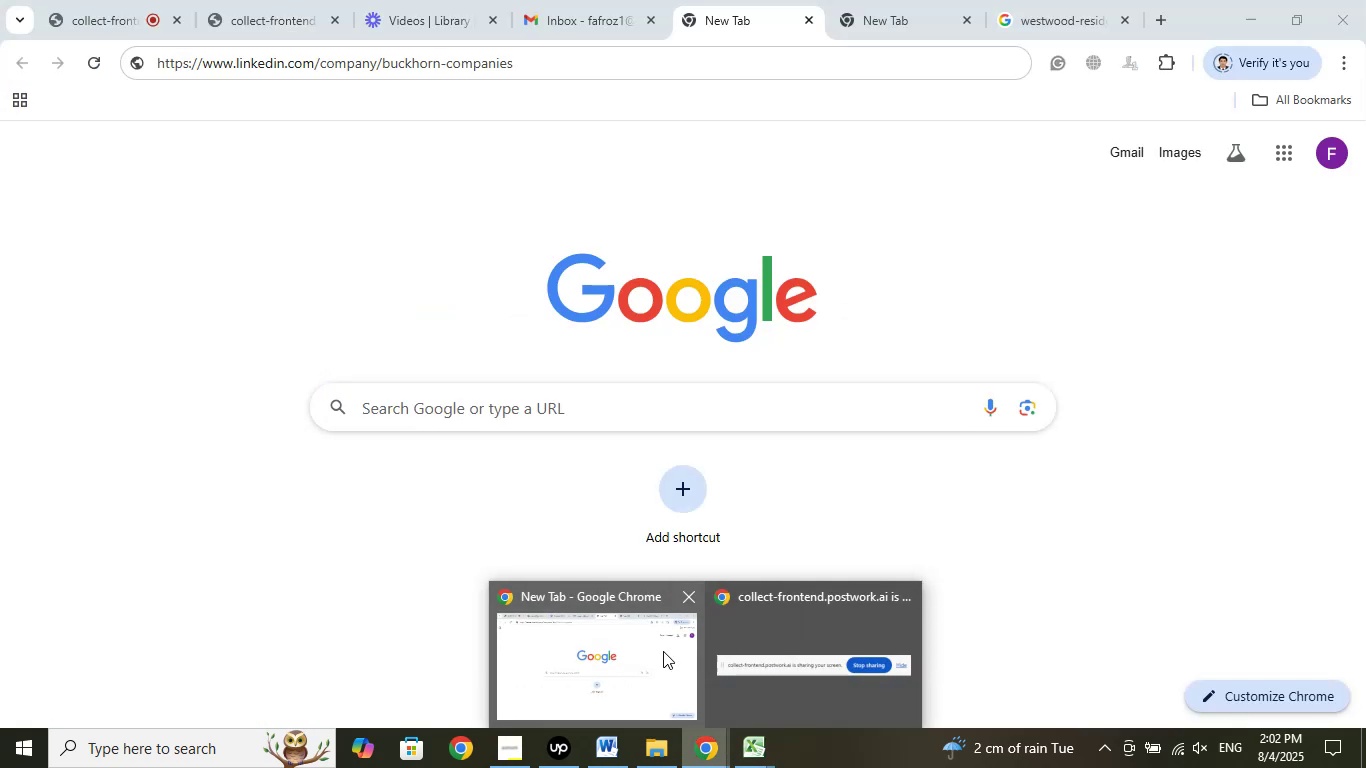 
left_click([658, 651])
 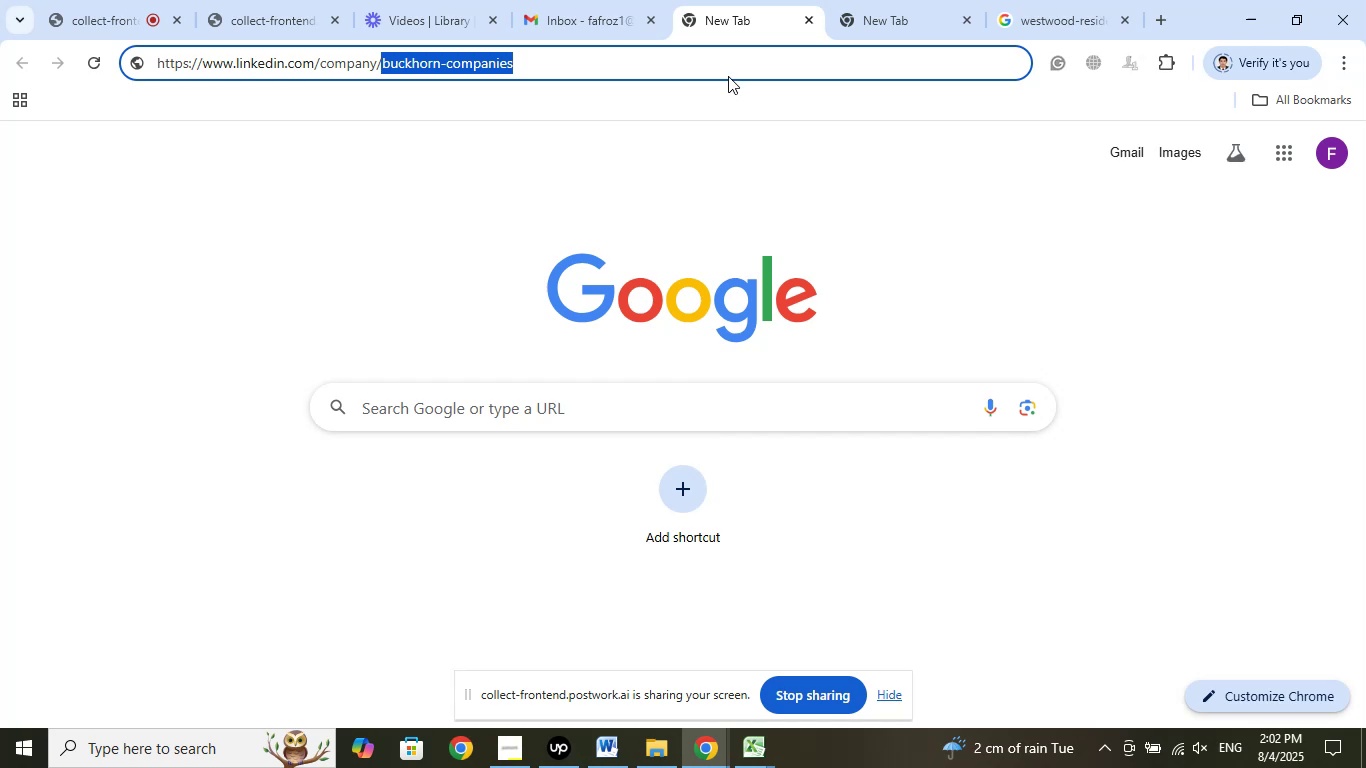 
left_click([877, 16])
 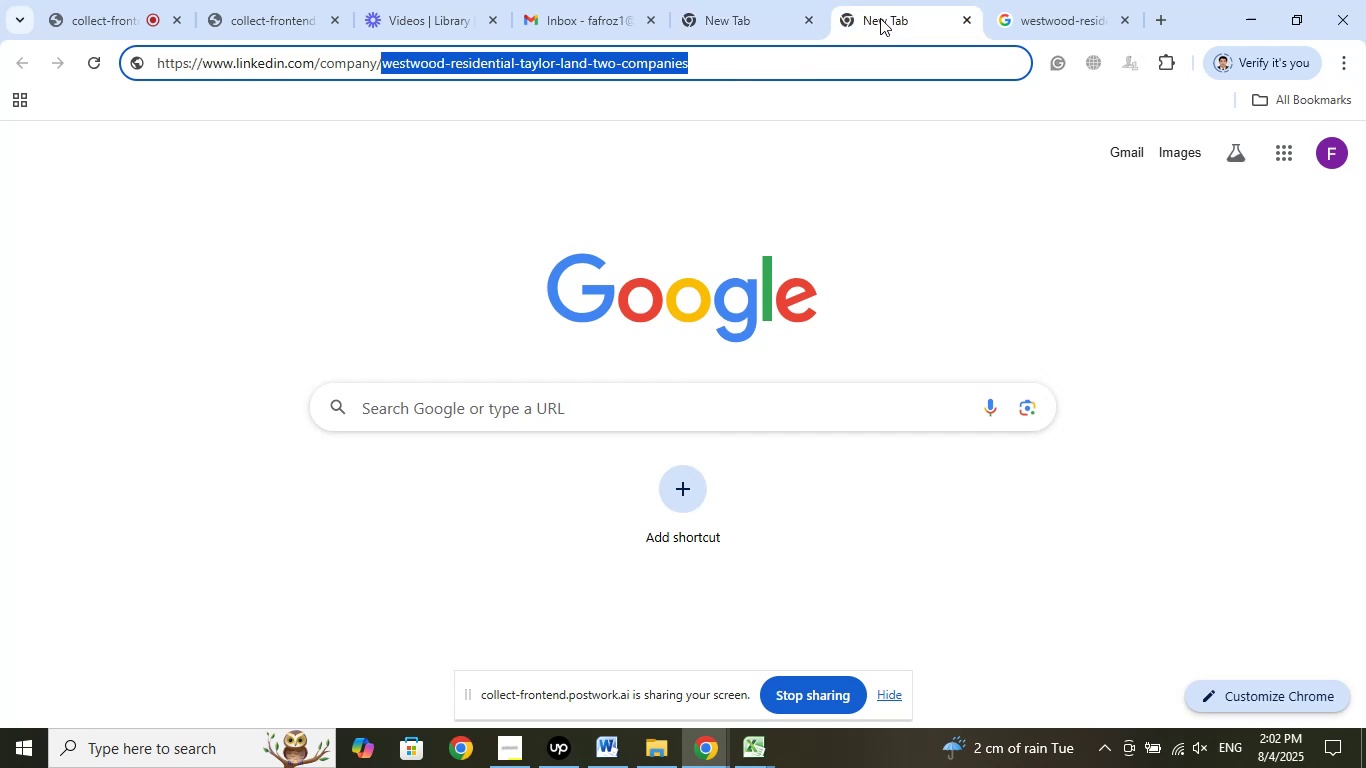 
left_click([1043, 17])
 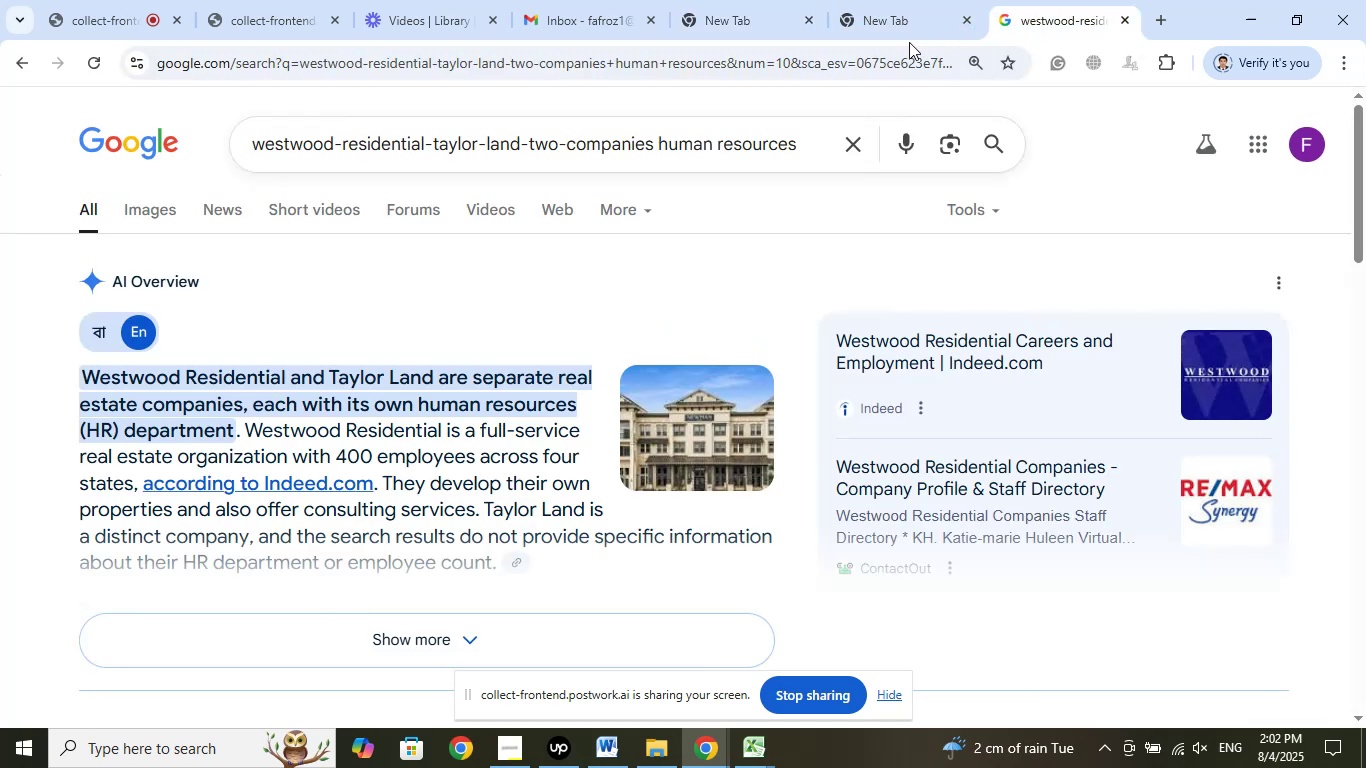 
left_click([809, 19])
 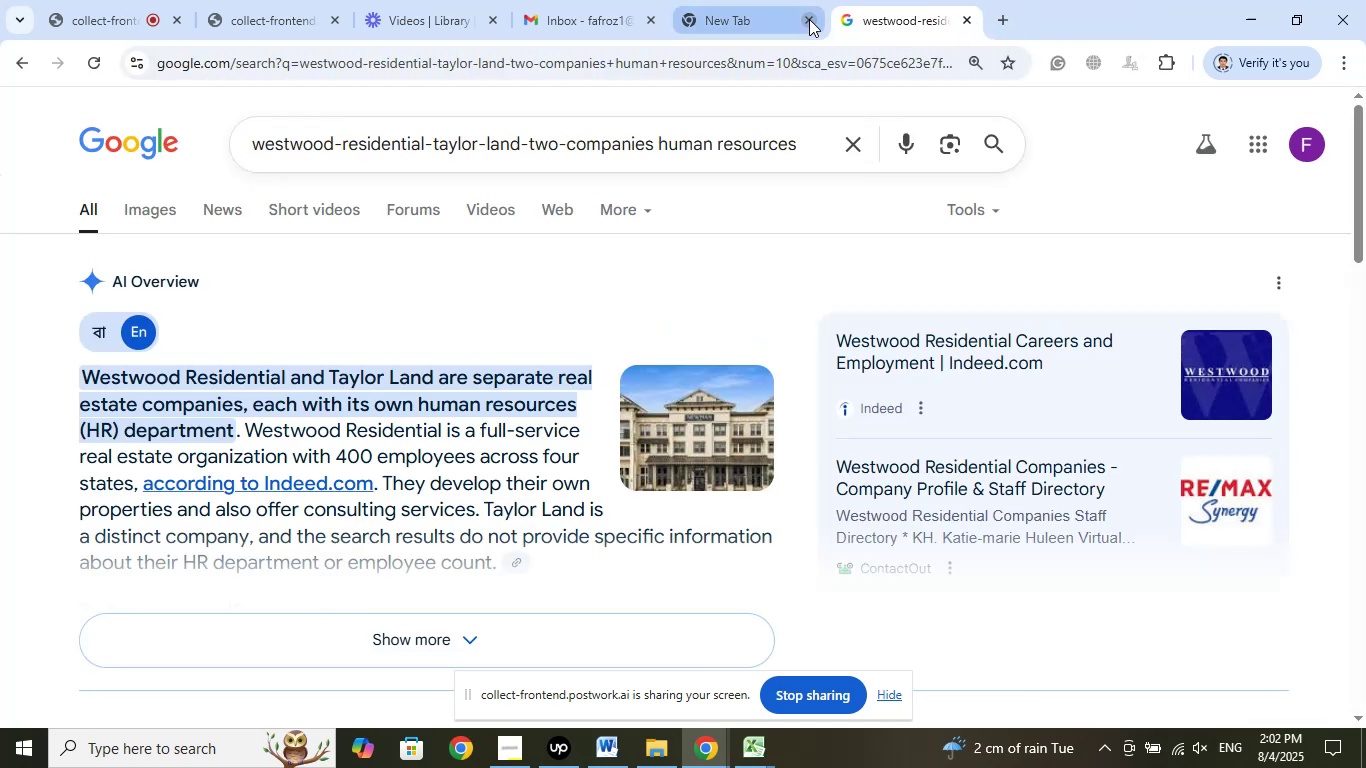 
left_click([809, 19])
 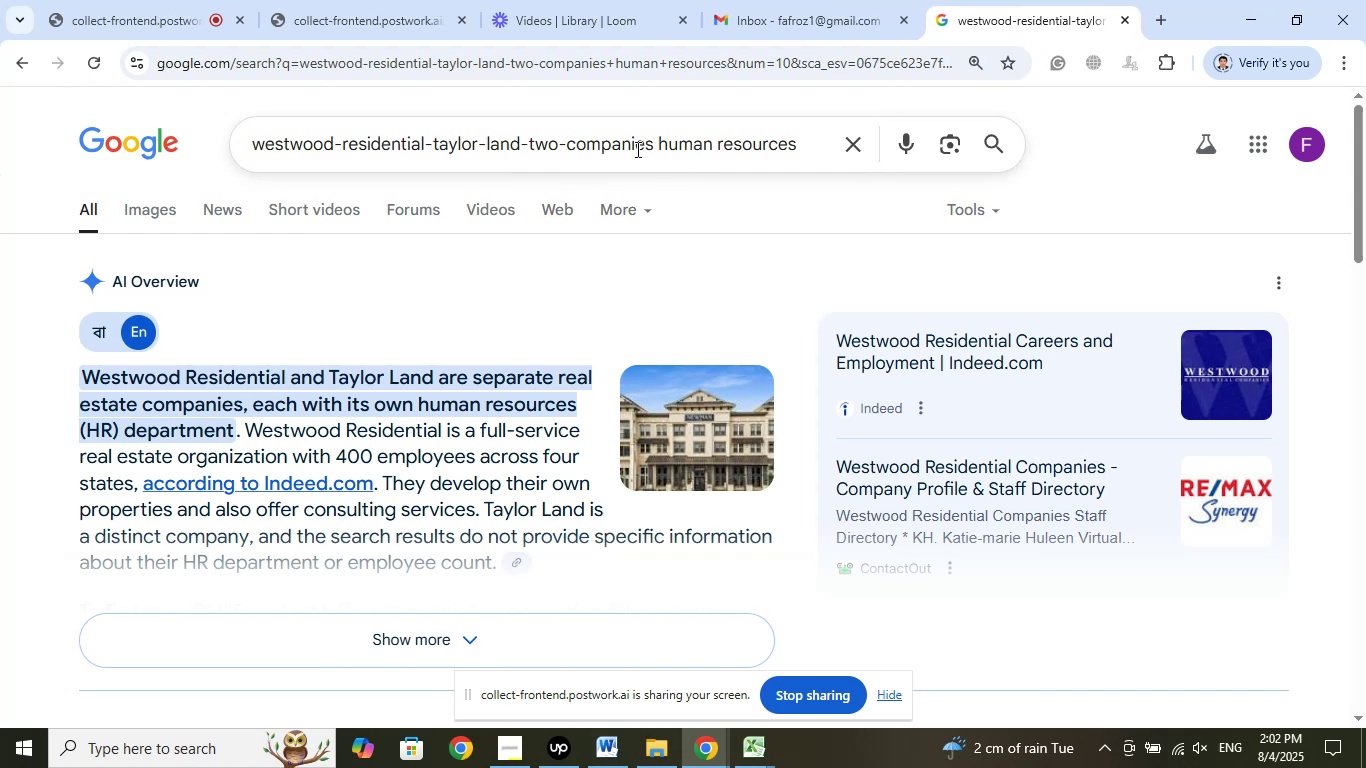 
left_click_drag(start_coordinate=[652, 141], to_coordinate=[193, 167])
 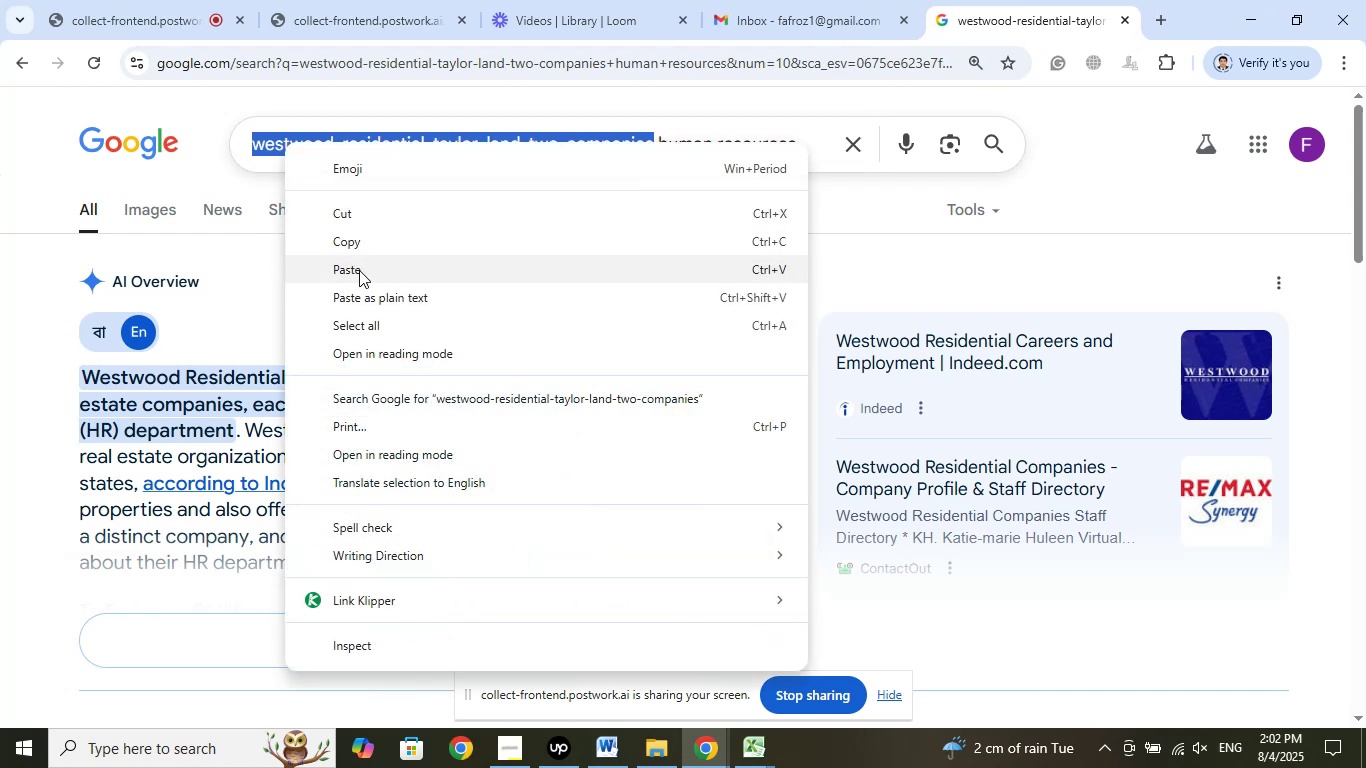 
left_click([358, 273])
 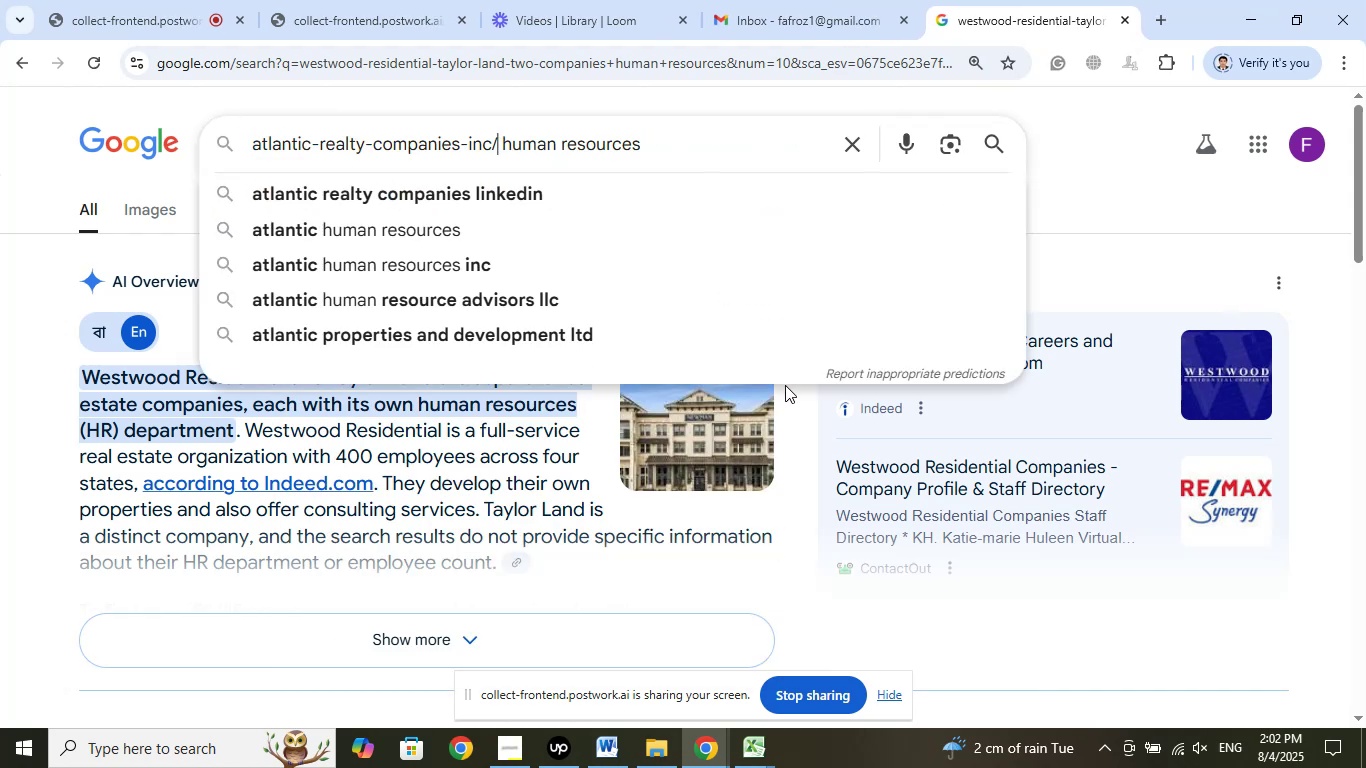 
key(Backspace)
 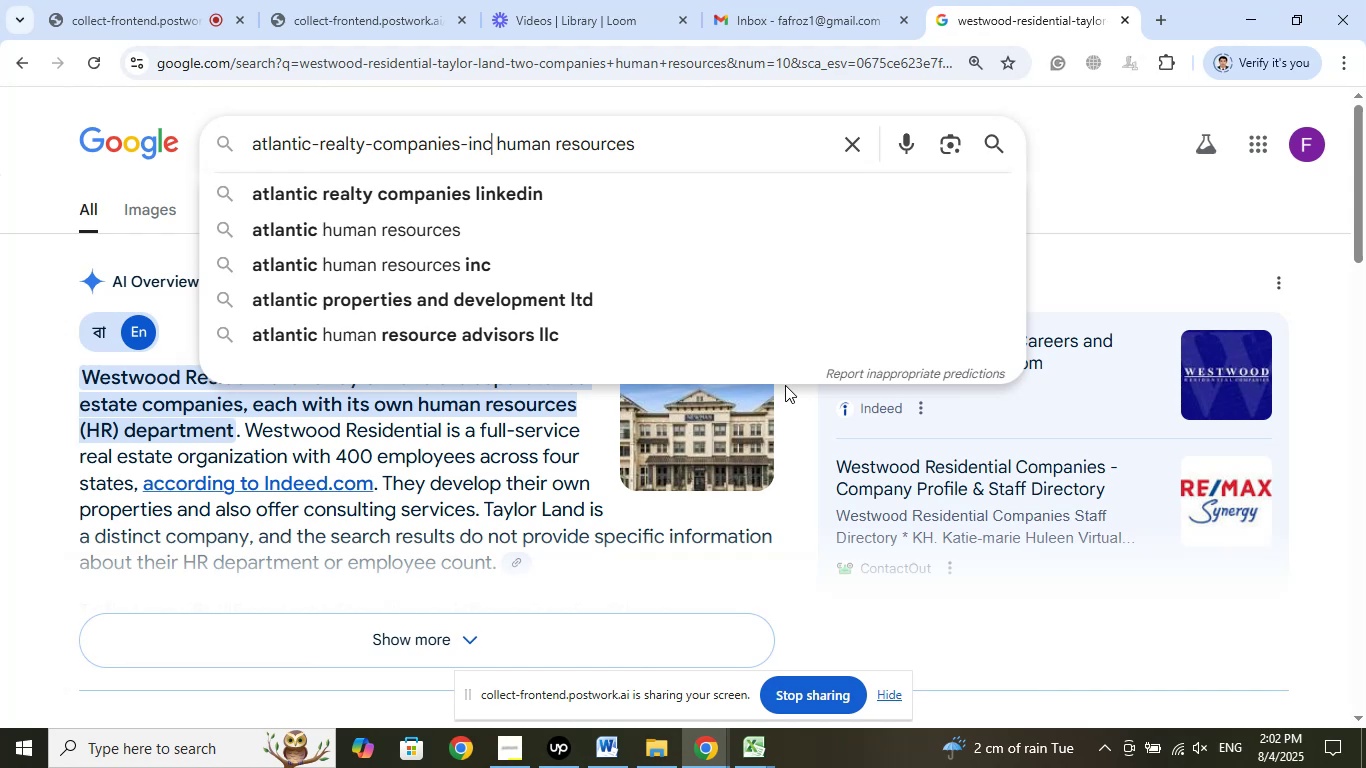 
key(Enter)
 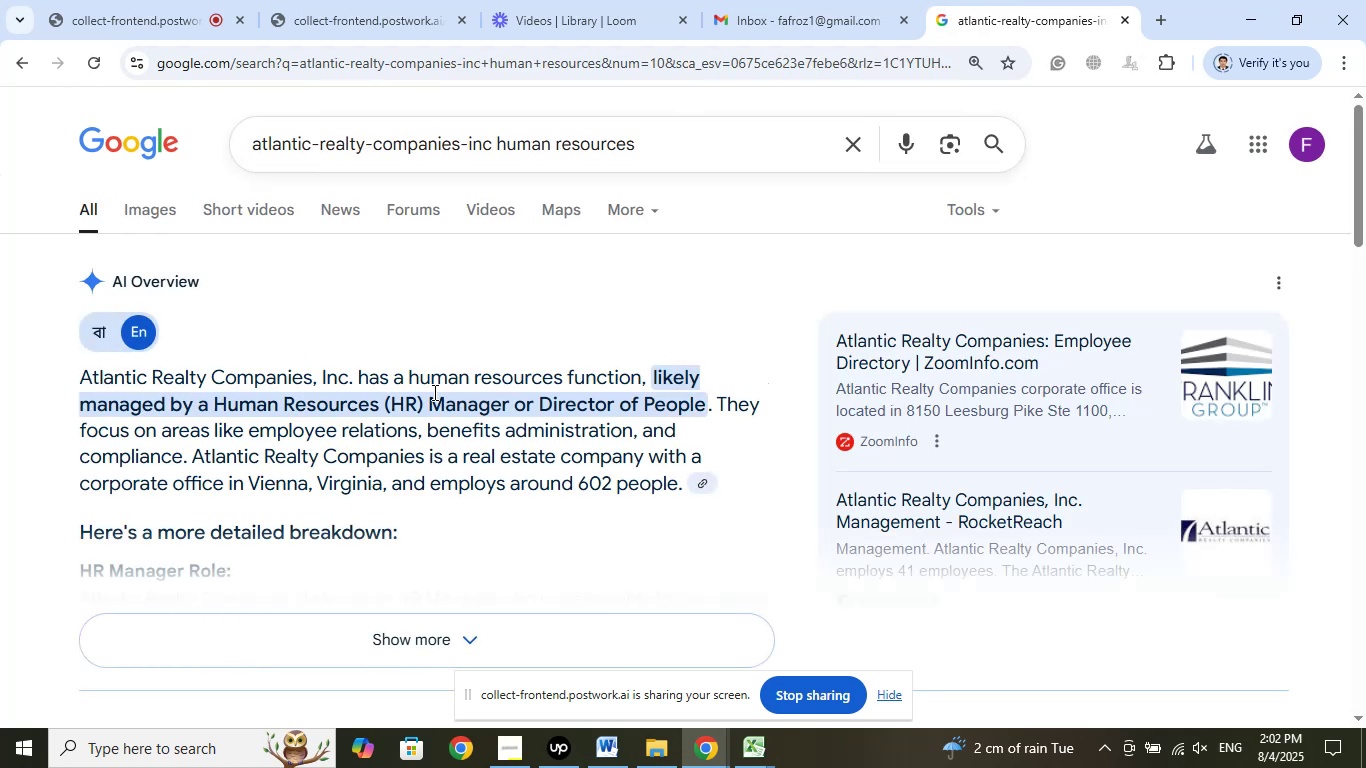 
wait(12.0)
 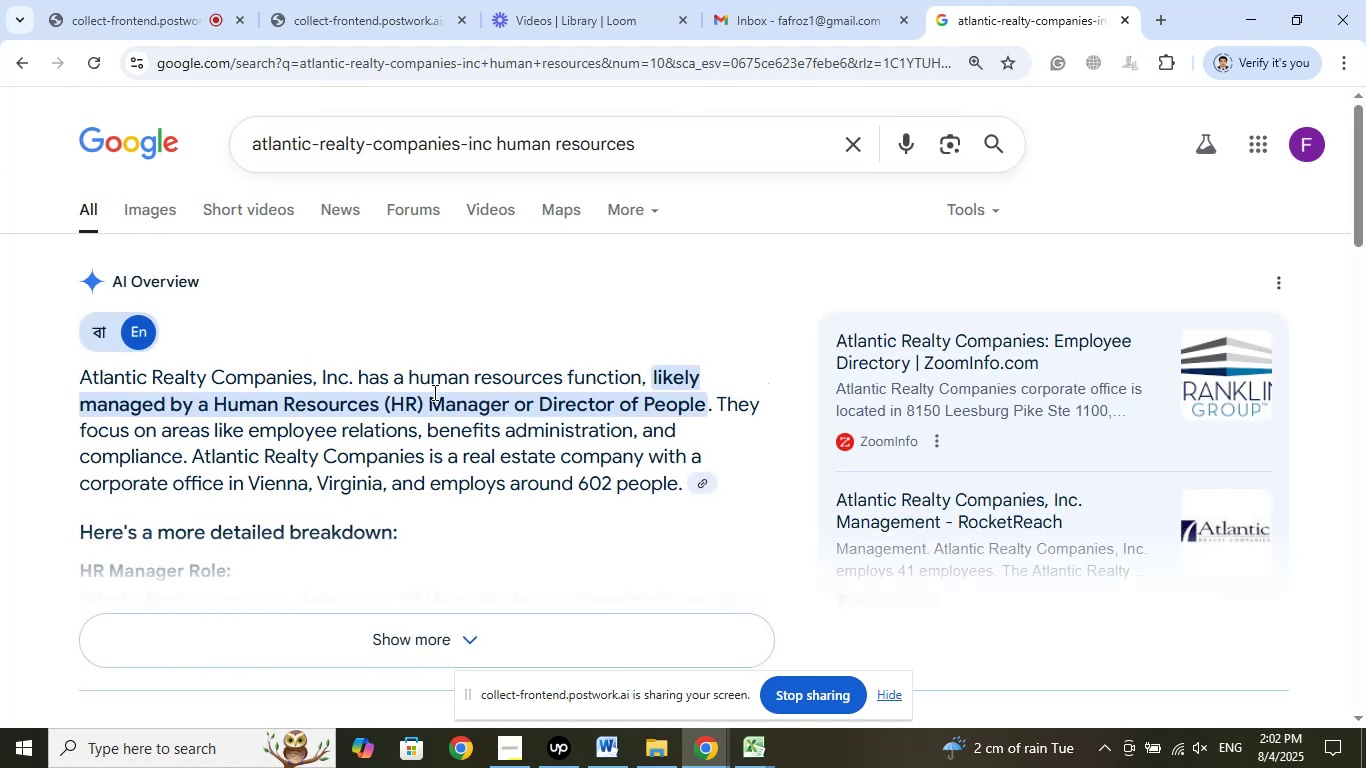 
scroll: coordinate [639, 535], scroll_direction: down, amount: 5.0
 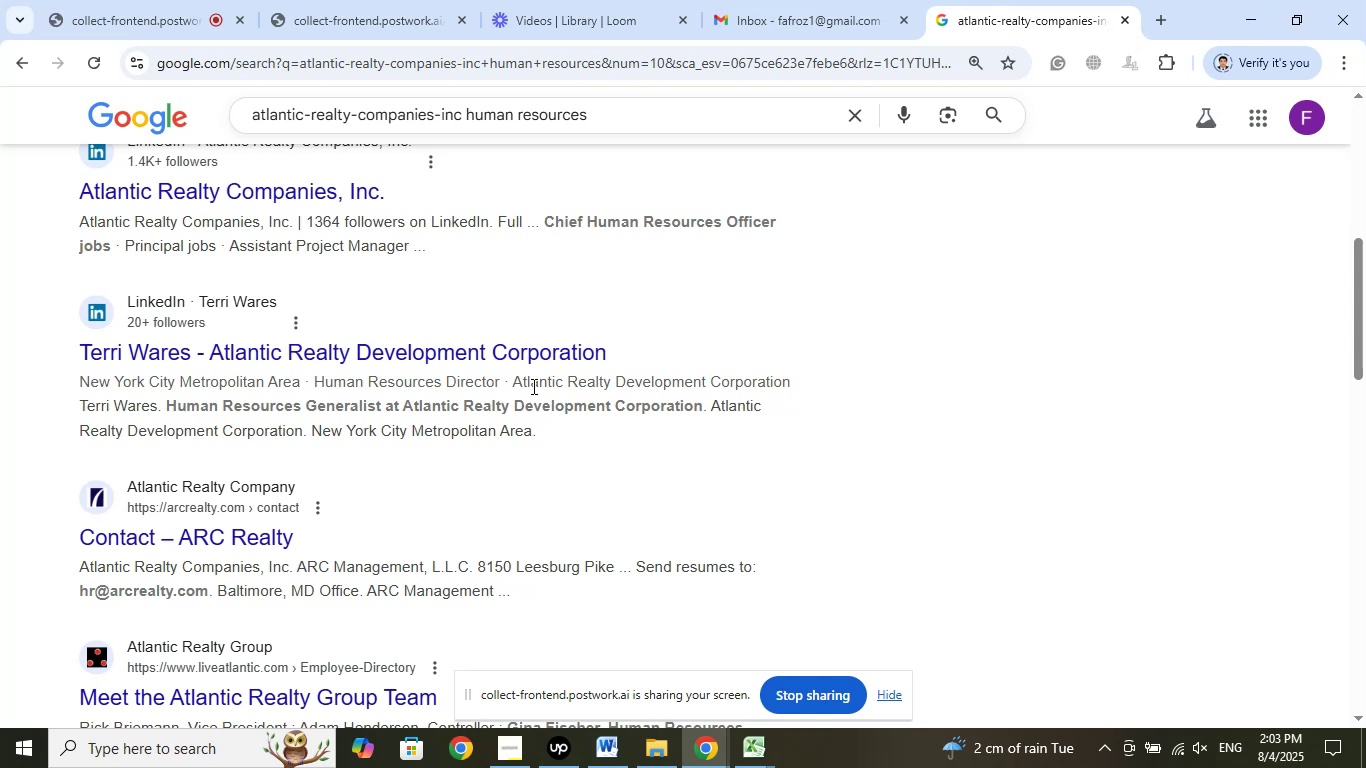 
wait(10.01)
 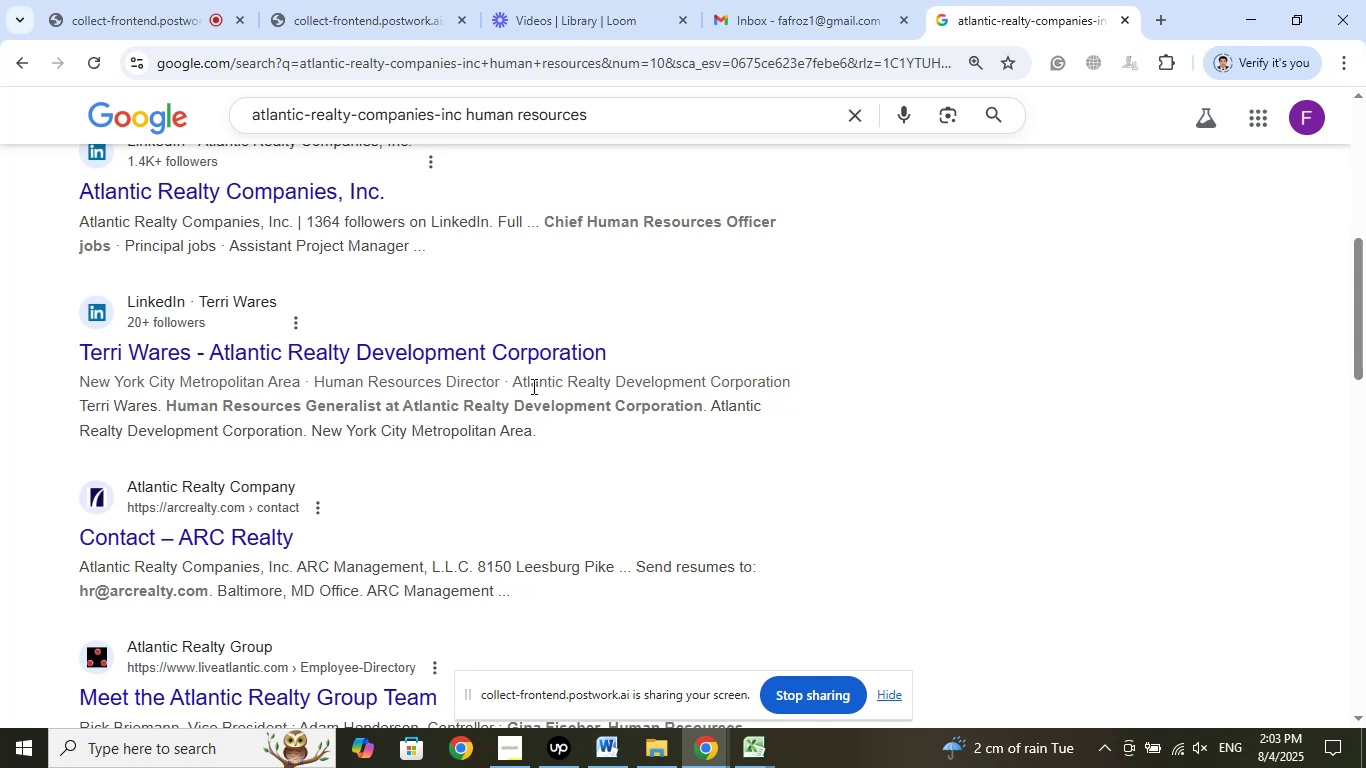 
left_click([455, 386])
 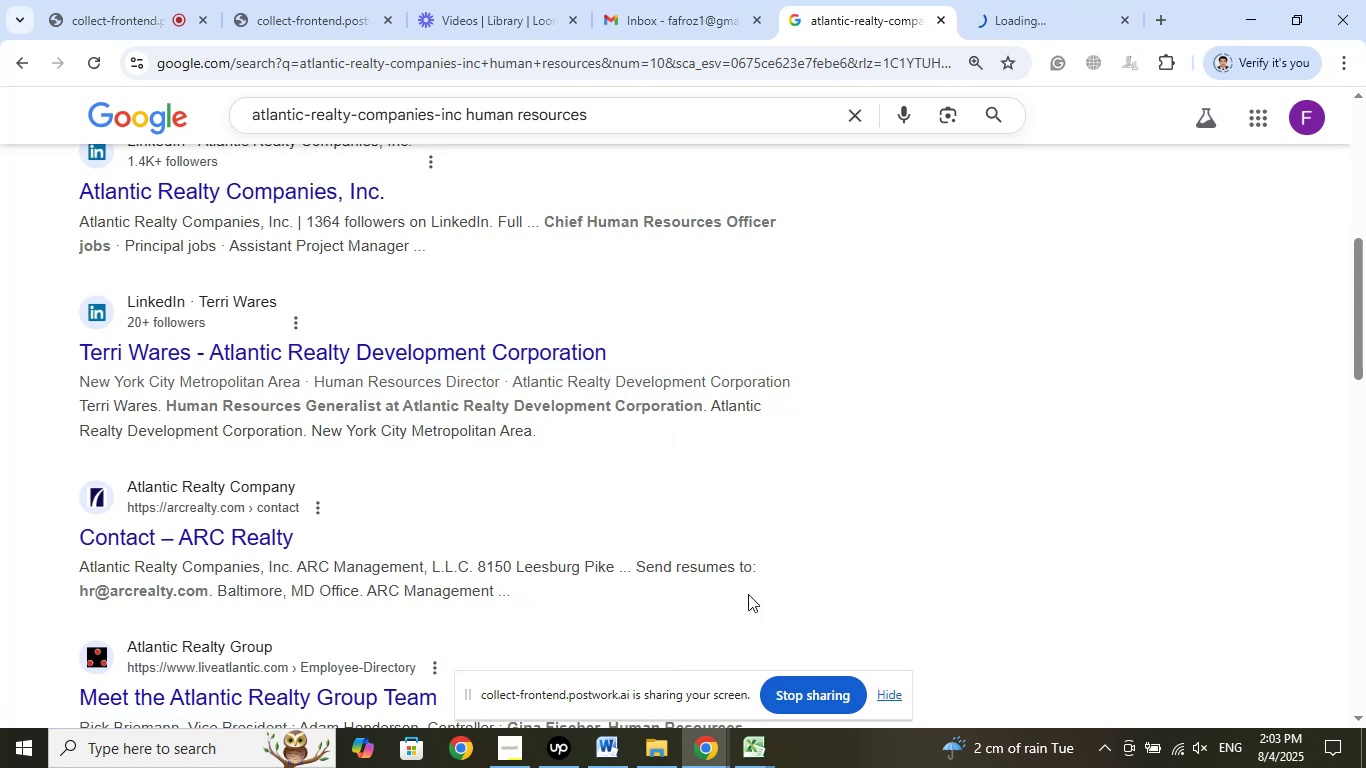 
scroll: coordinate [783, 561], scroll_direction: down, amount: 6.0
 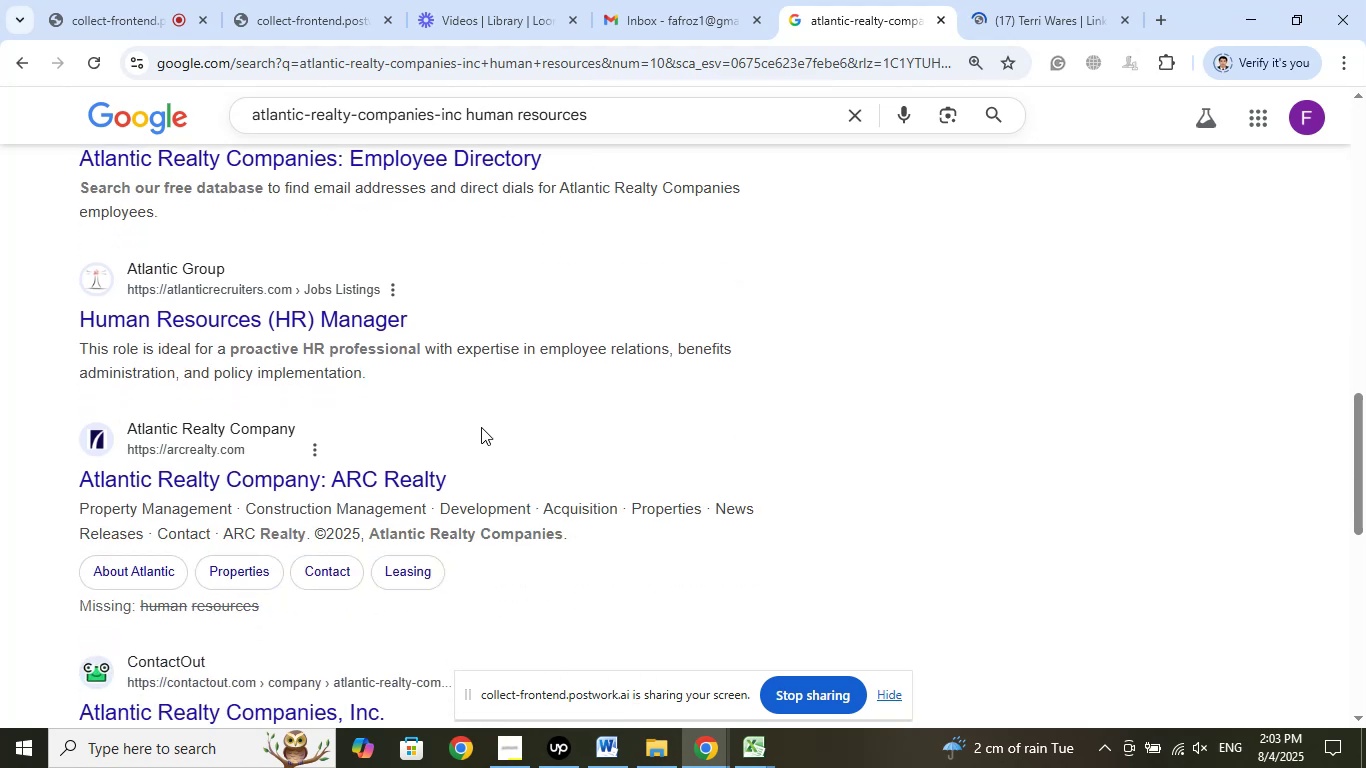 
wait(14.51)
 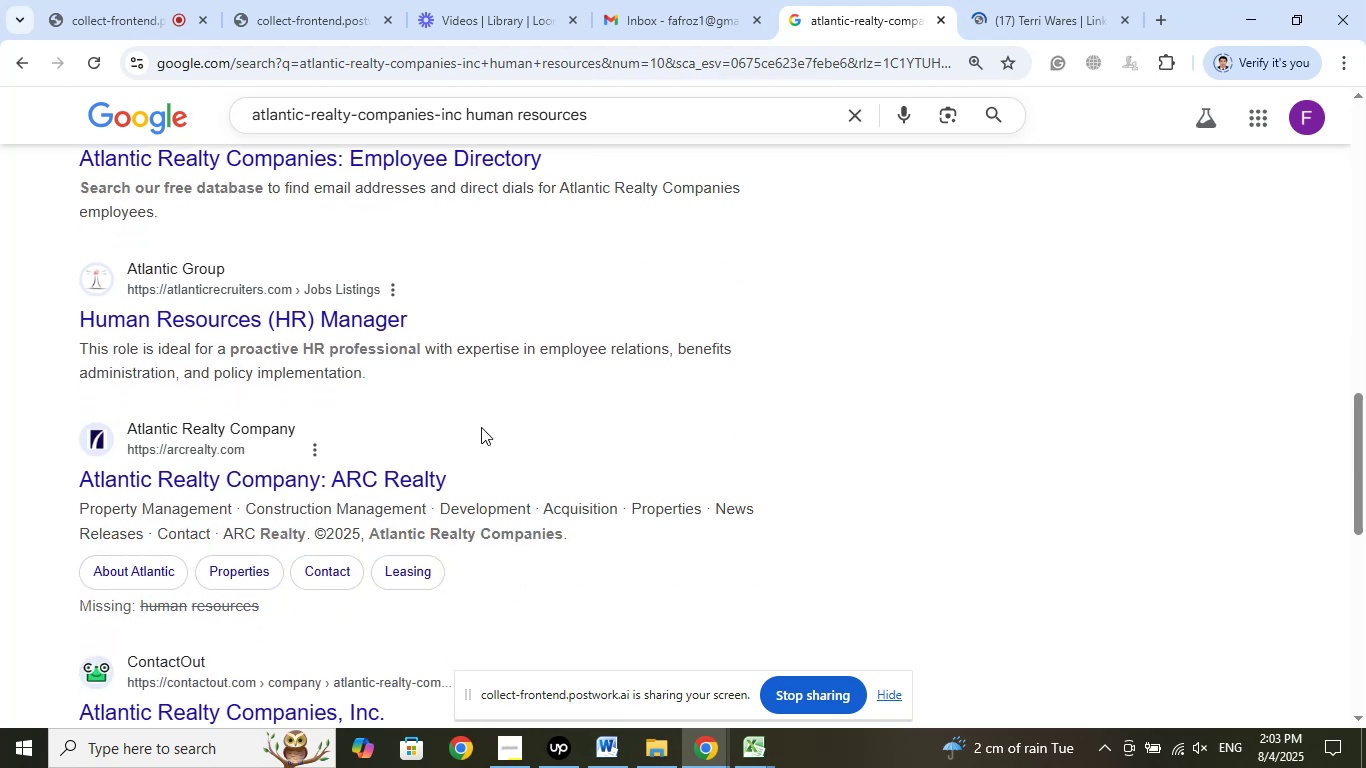 
scroll: coordinate [585, 425], scroll_direction: down, amount: 2.0
 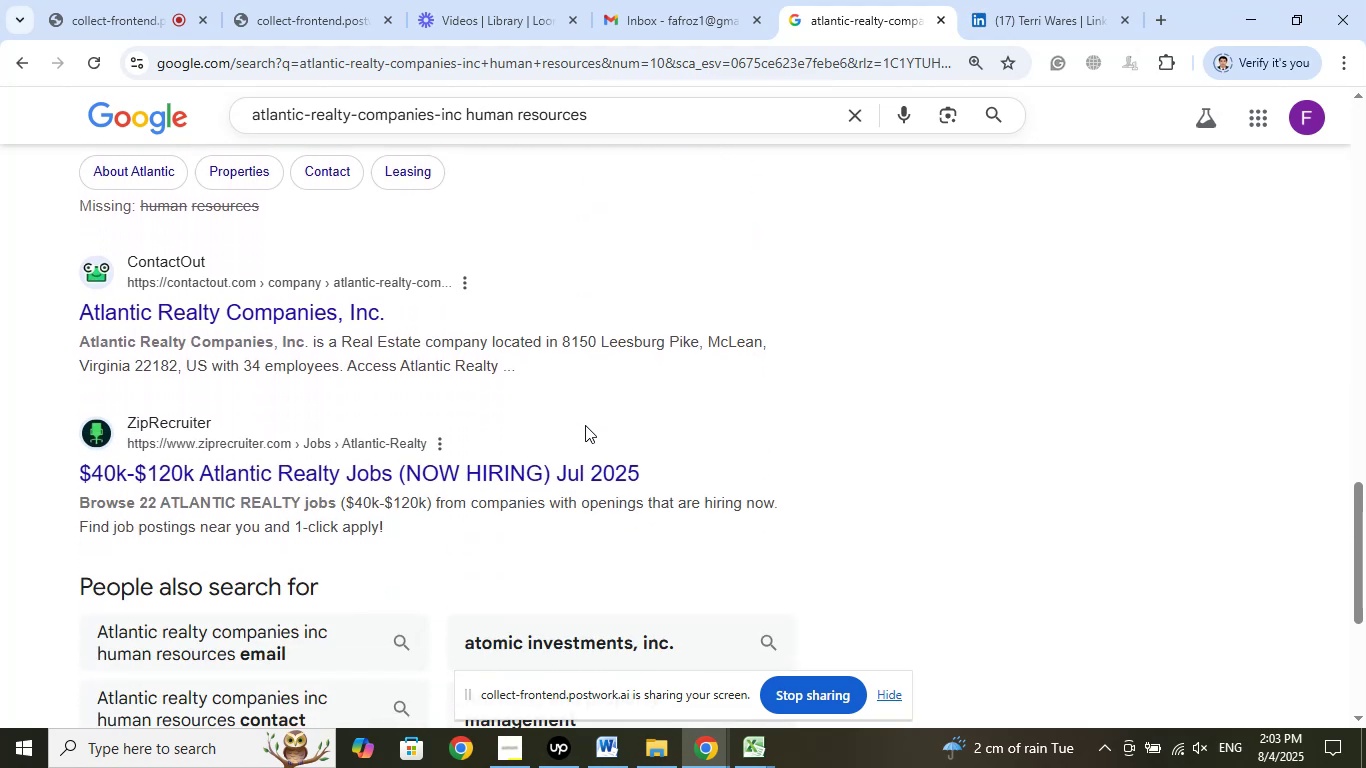 
scroll: coordinate [603, 406], scroll_direction: up, amount: 17.0
 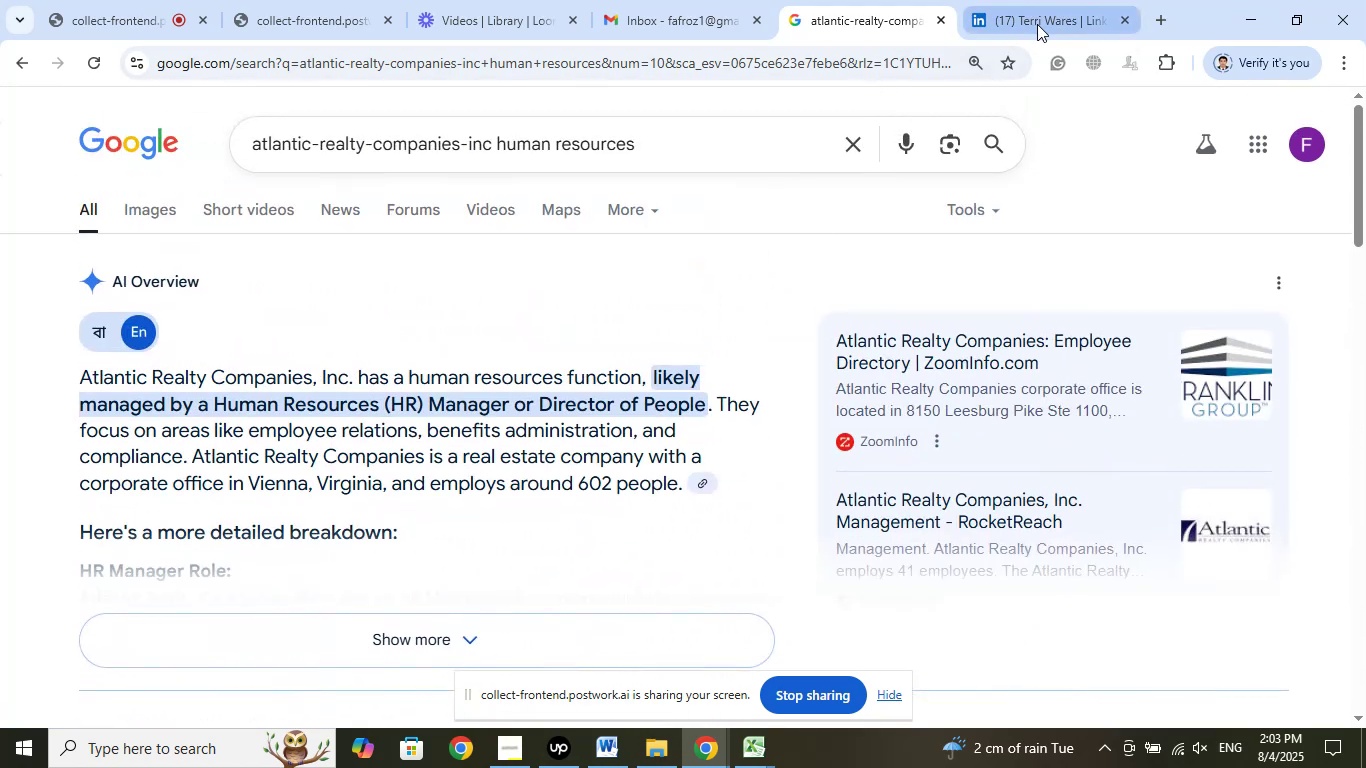 
left_click([1037, 24])
 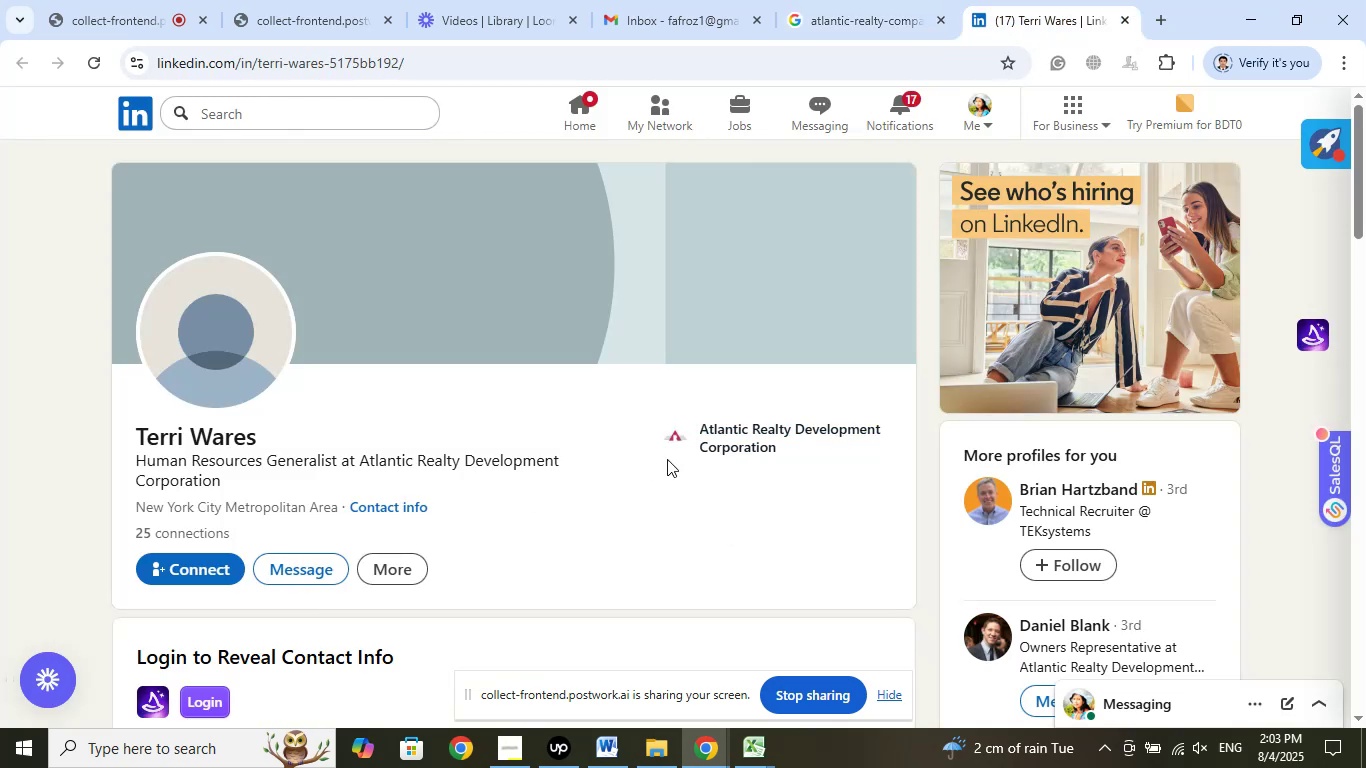 
wait(6.28)
 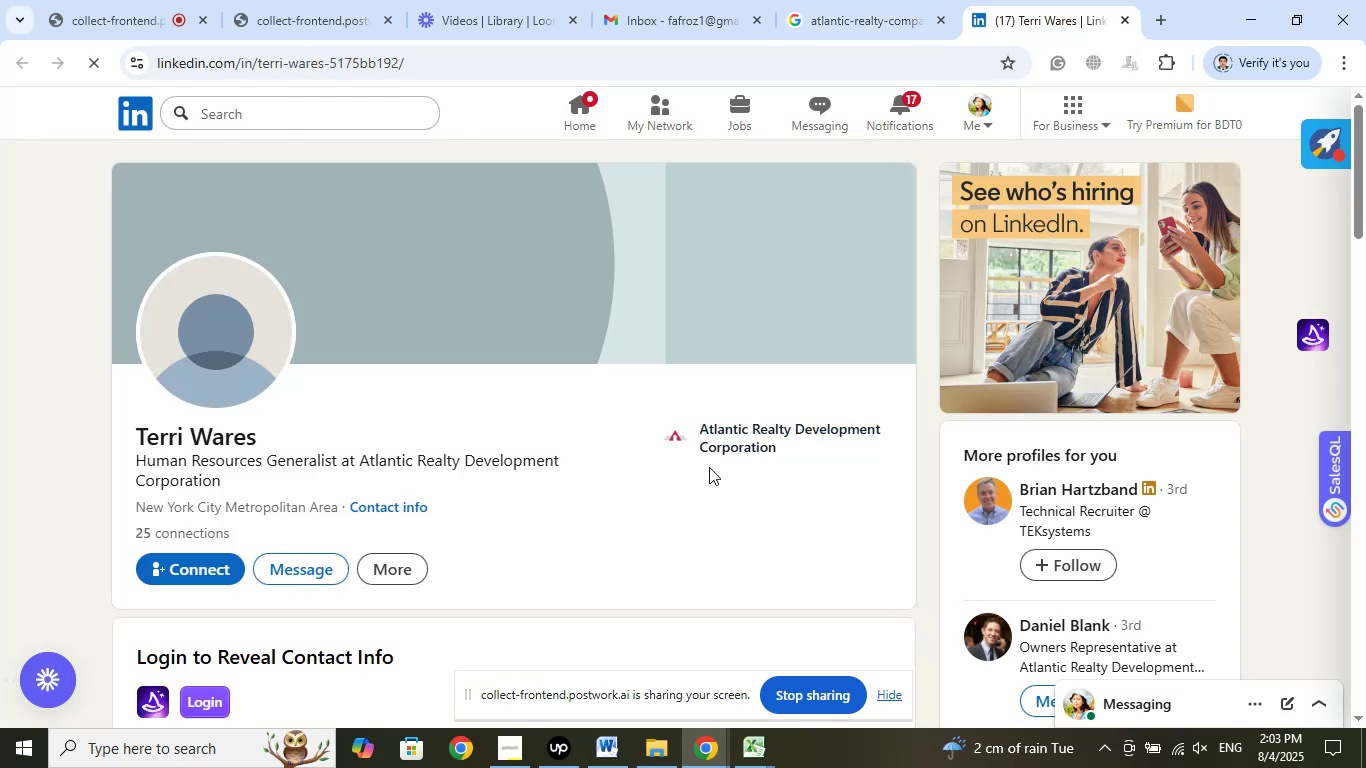 
left_click([748, 437])
 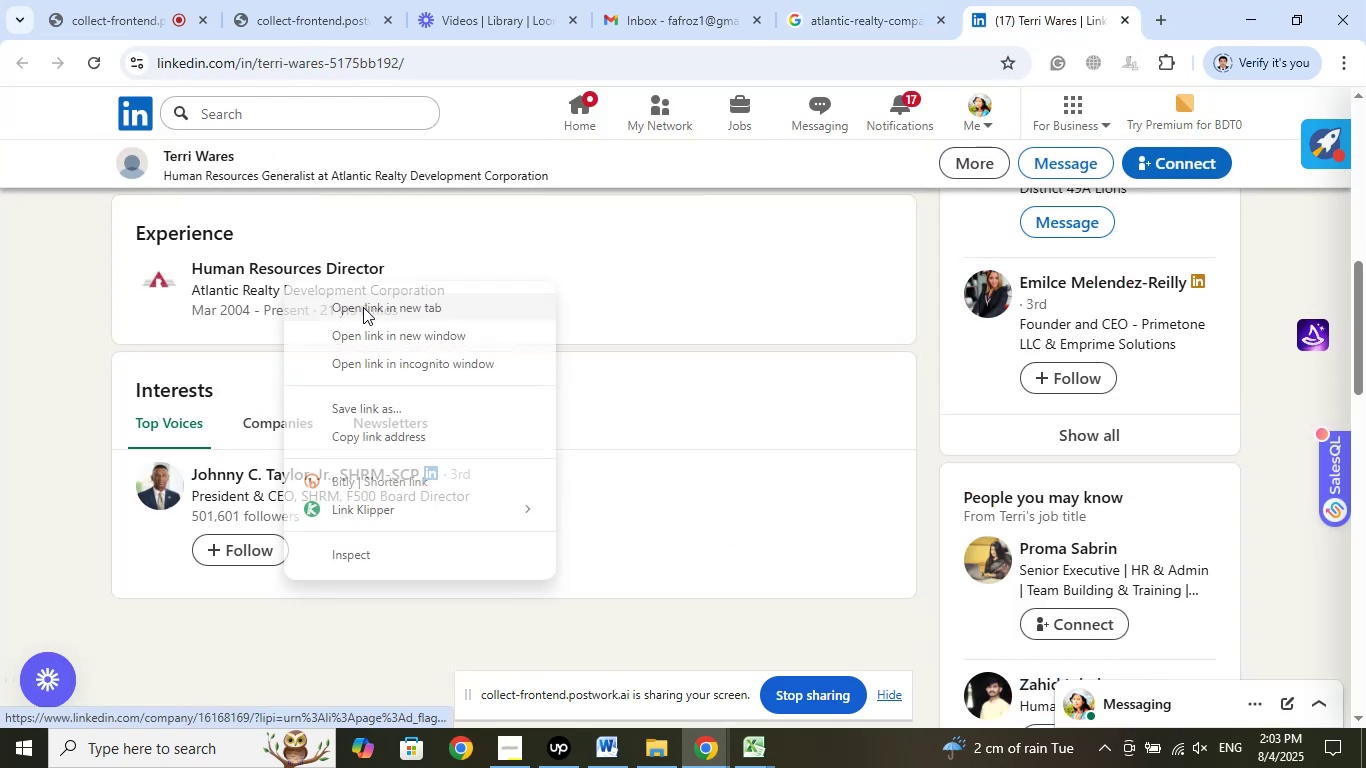 